 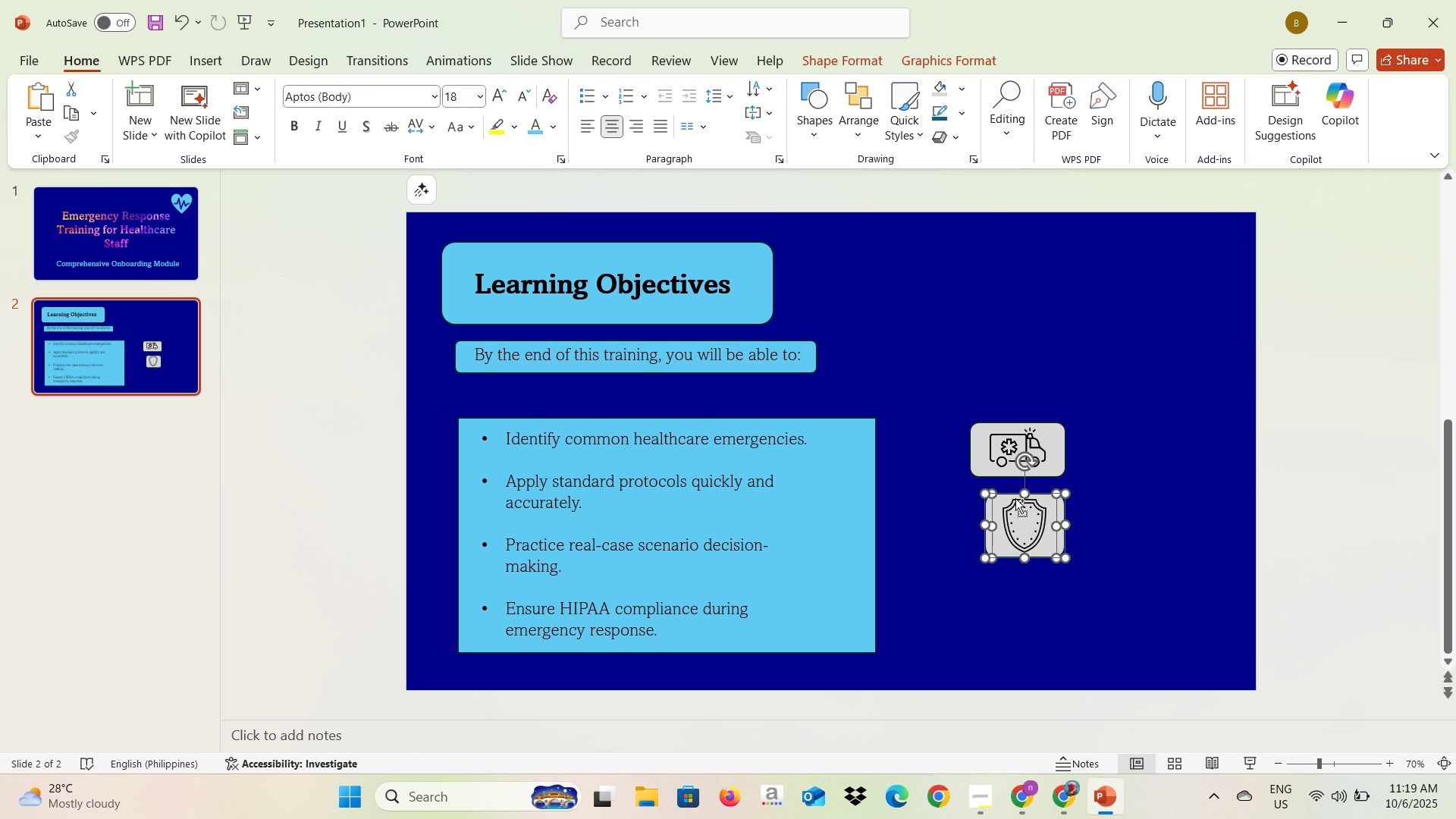 
right_click([1006, 494])
 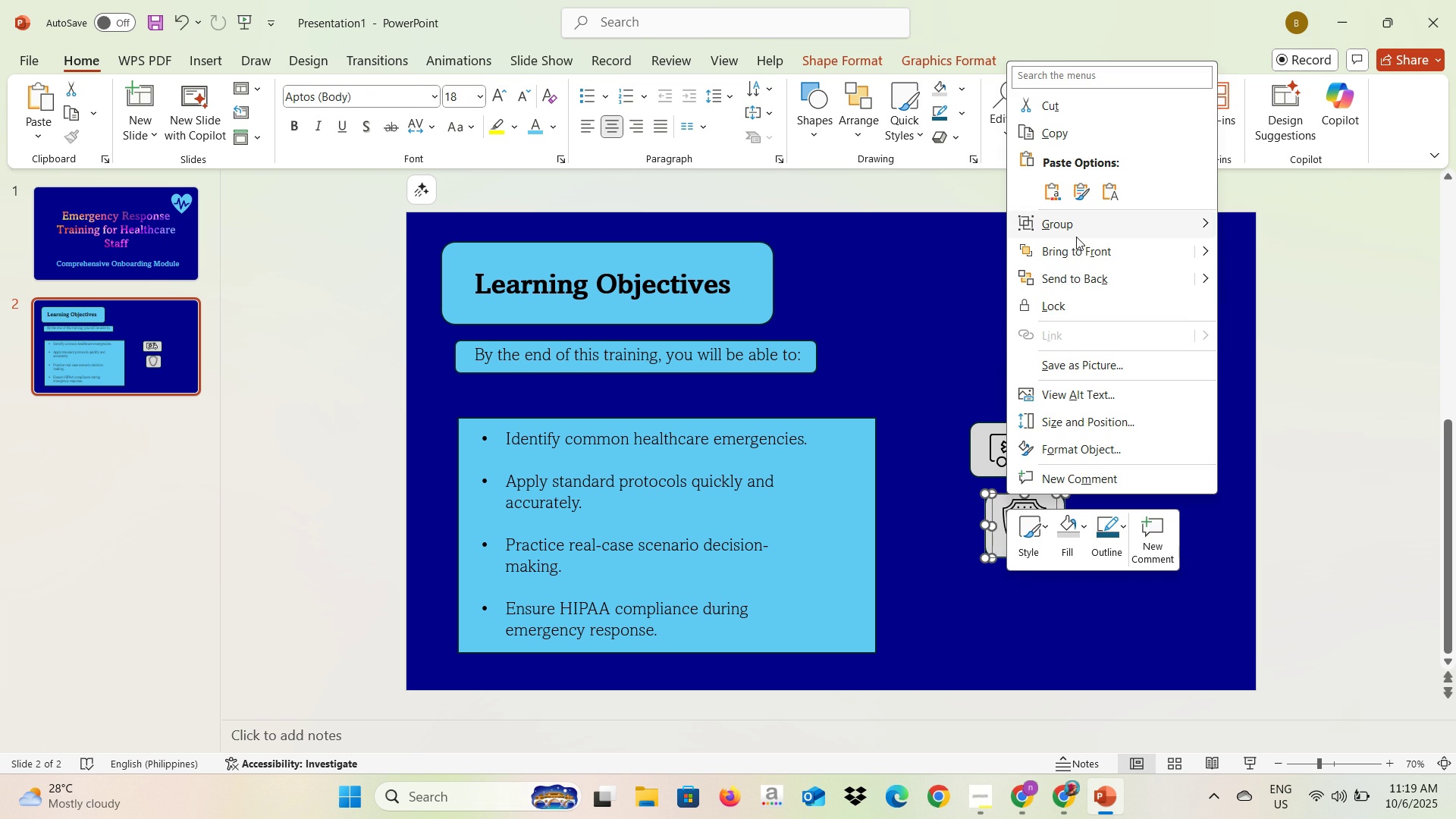 
left_click([1077, 228])
 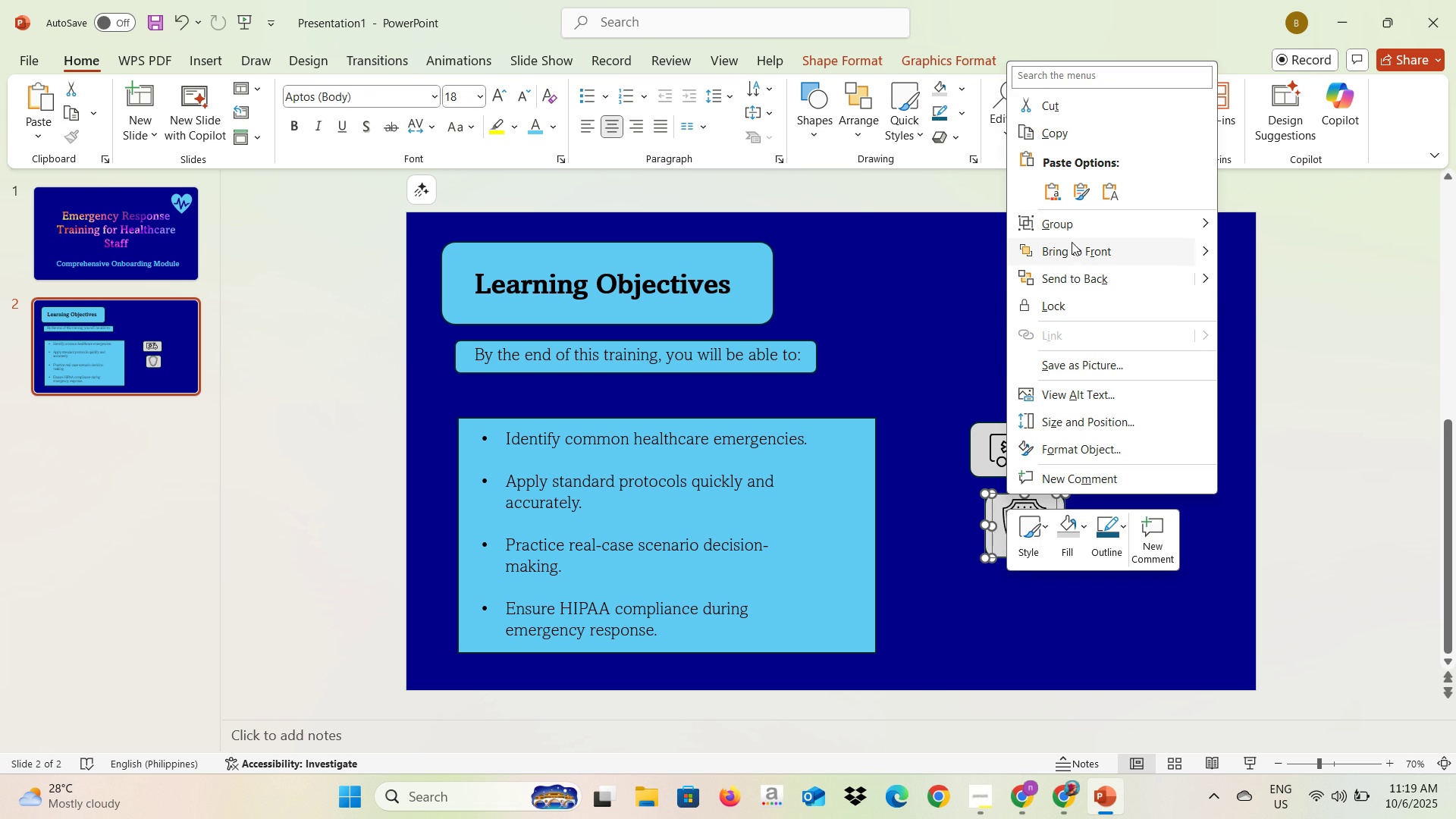 
left_click([1085, 230])
 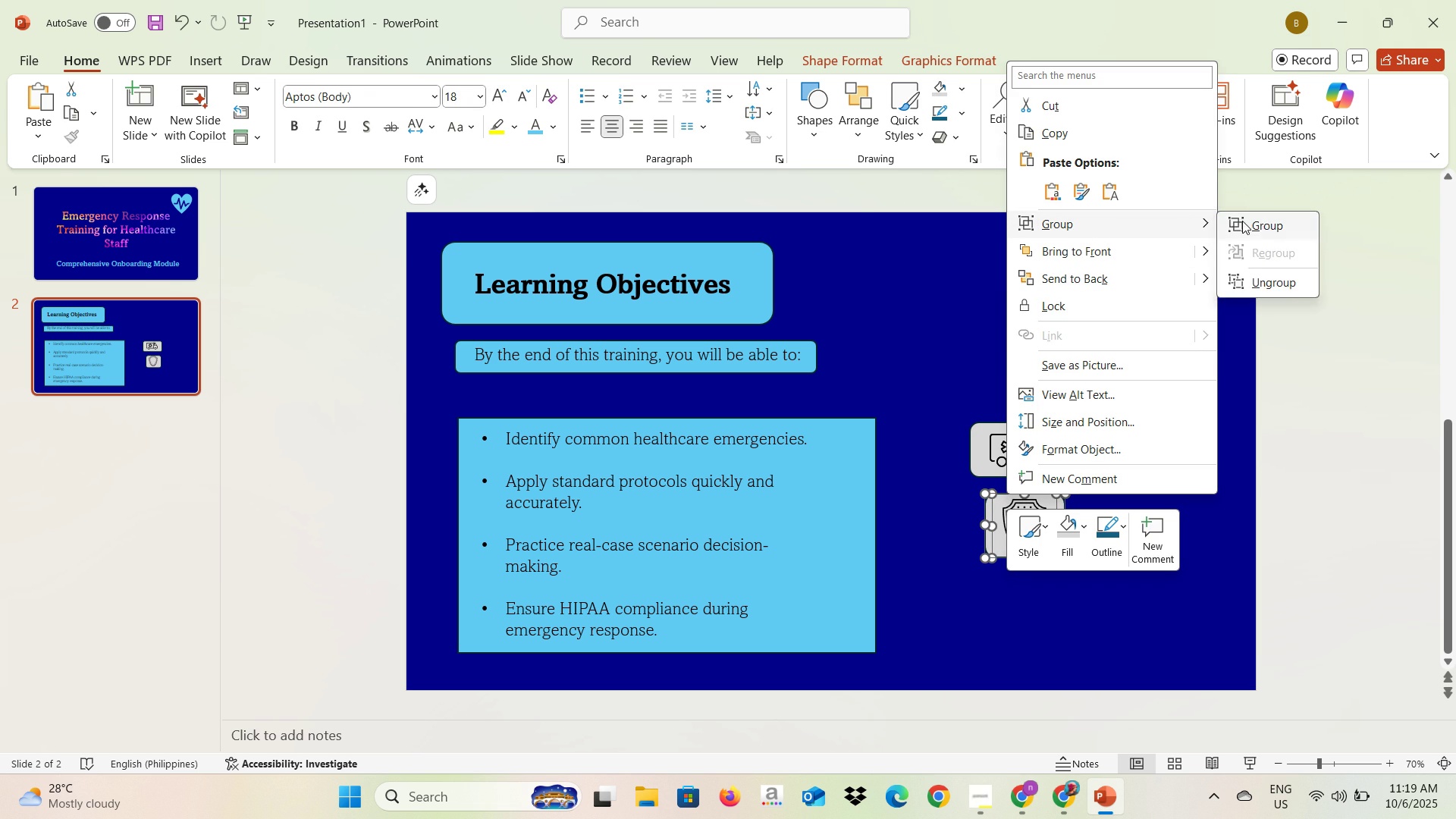 
left_click([1243, 221])
 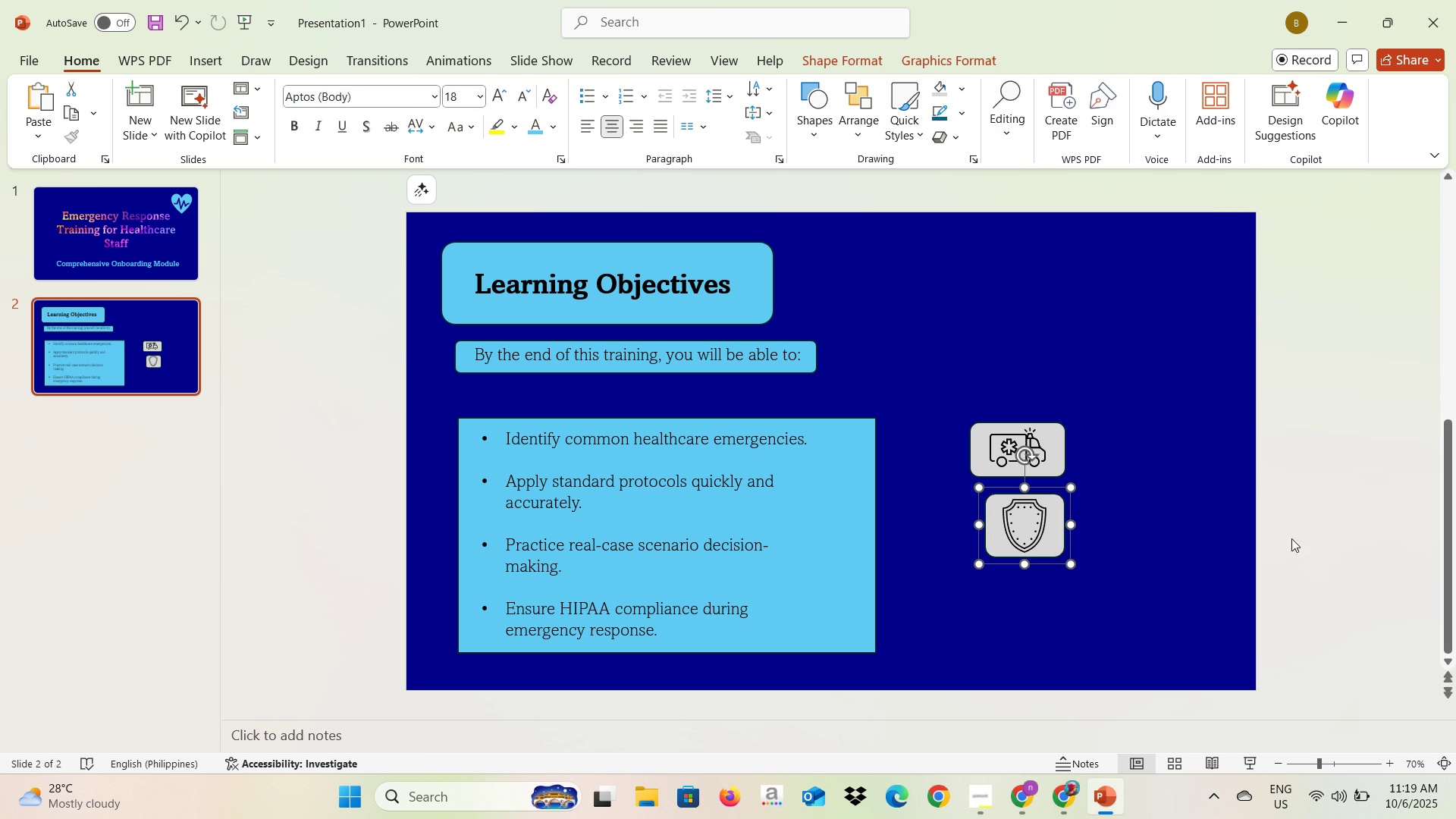 
left_click([1321, 531])
 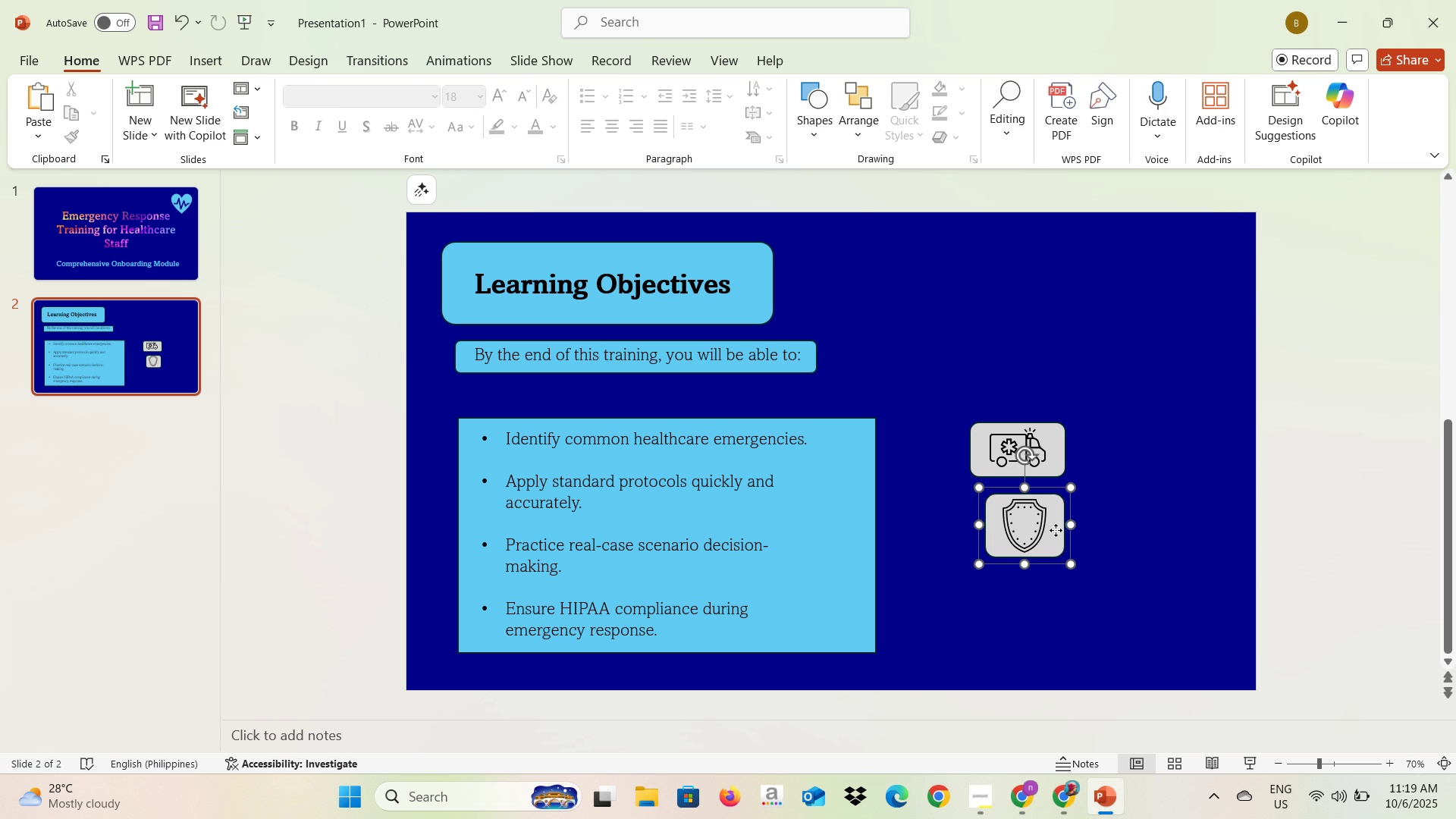 
left_click([1056, 530])
 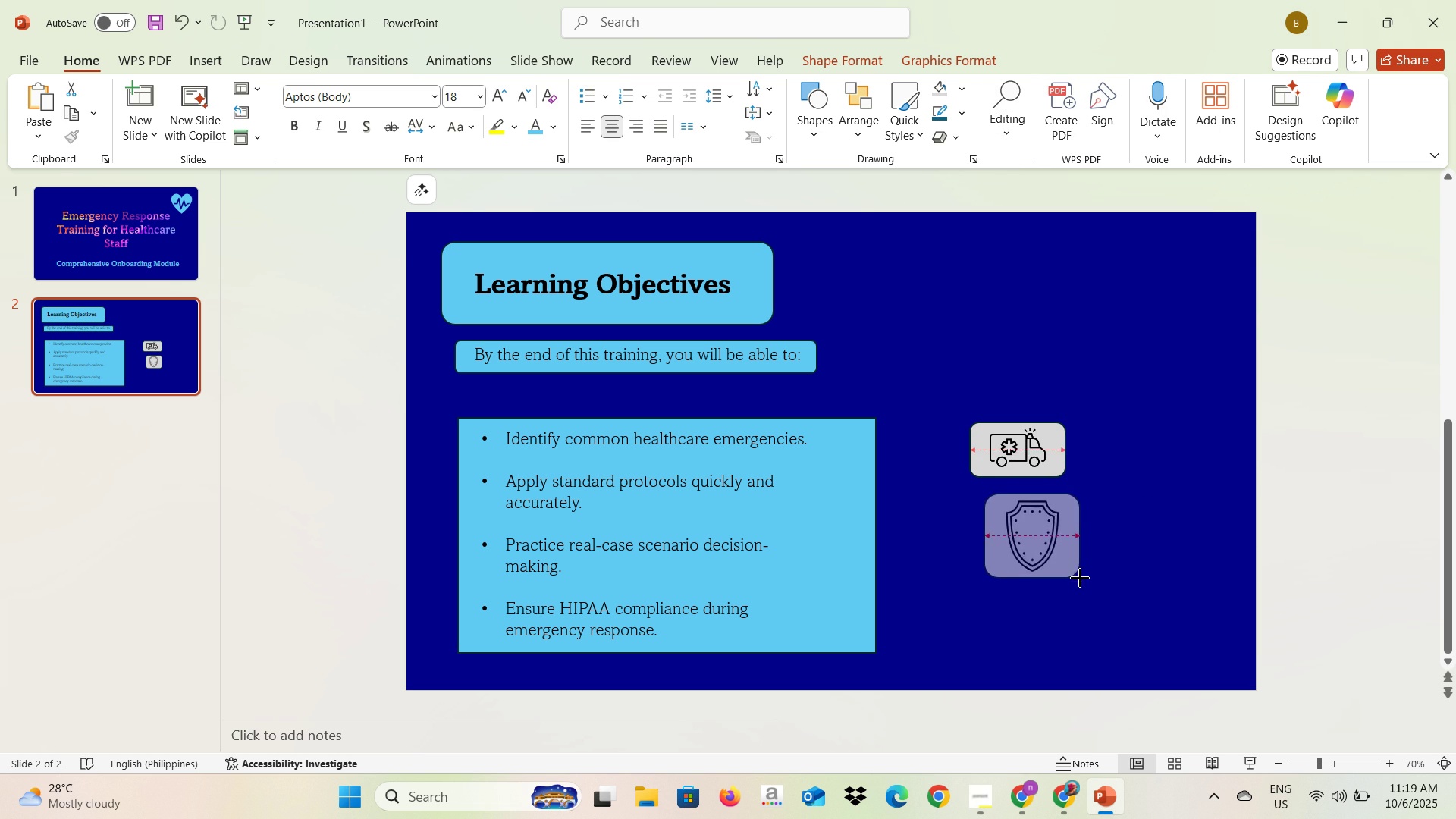 
wait(6.96)
 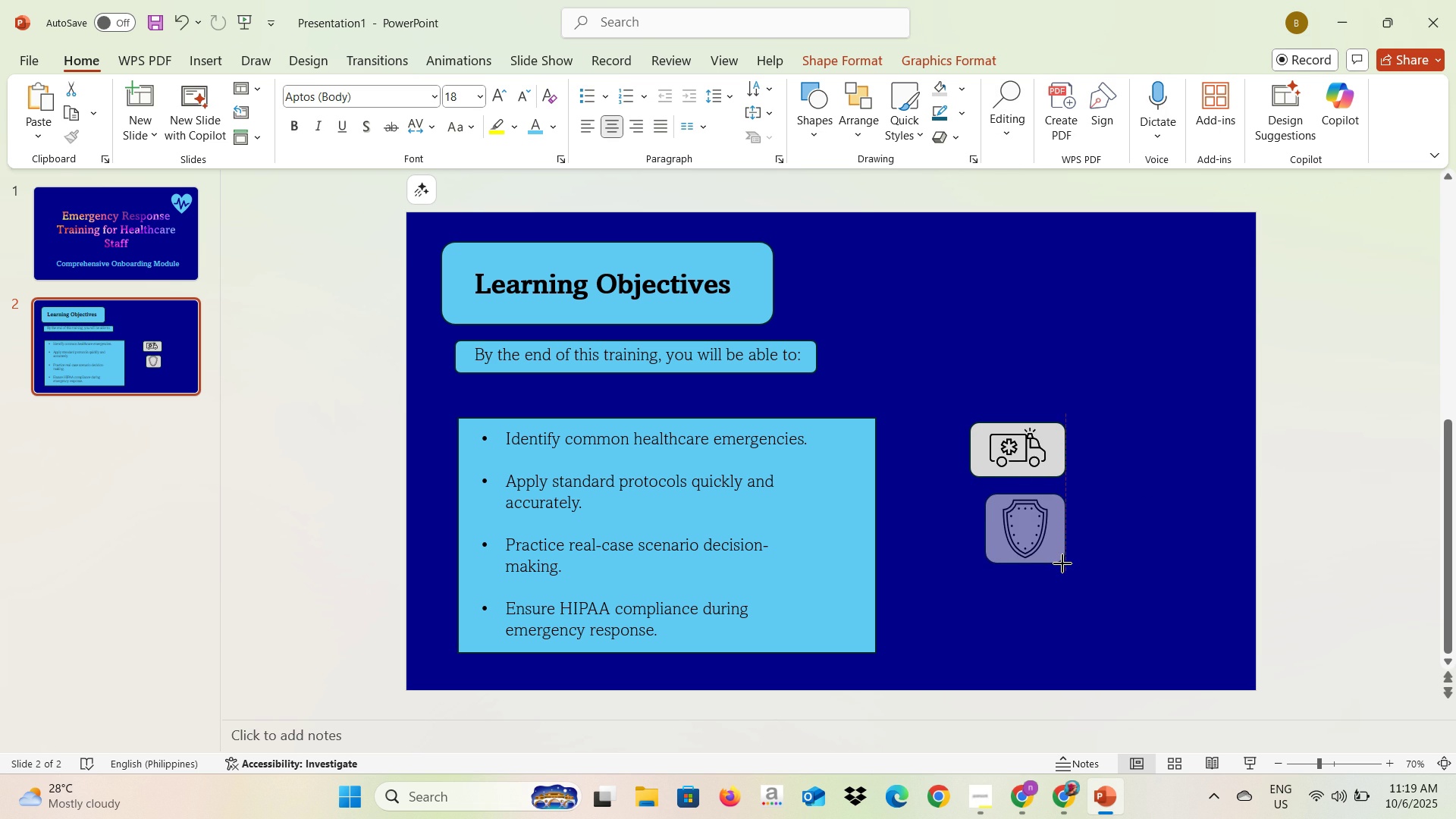 
left_click([987, 455])
 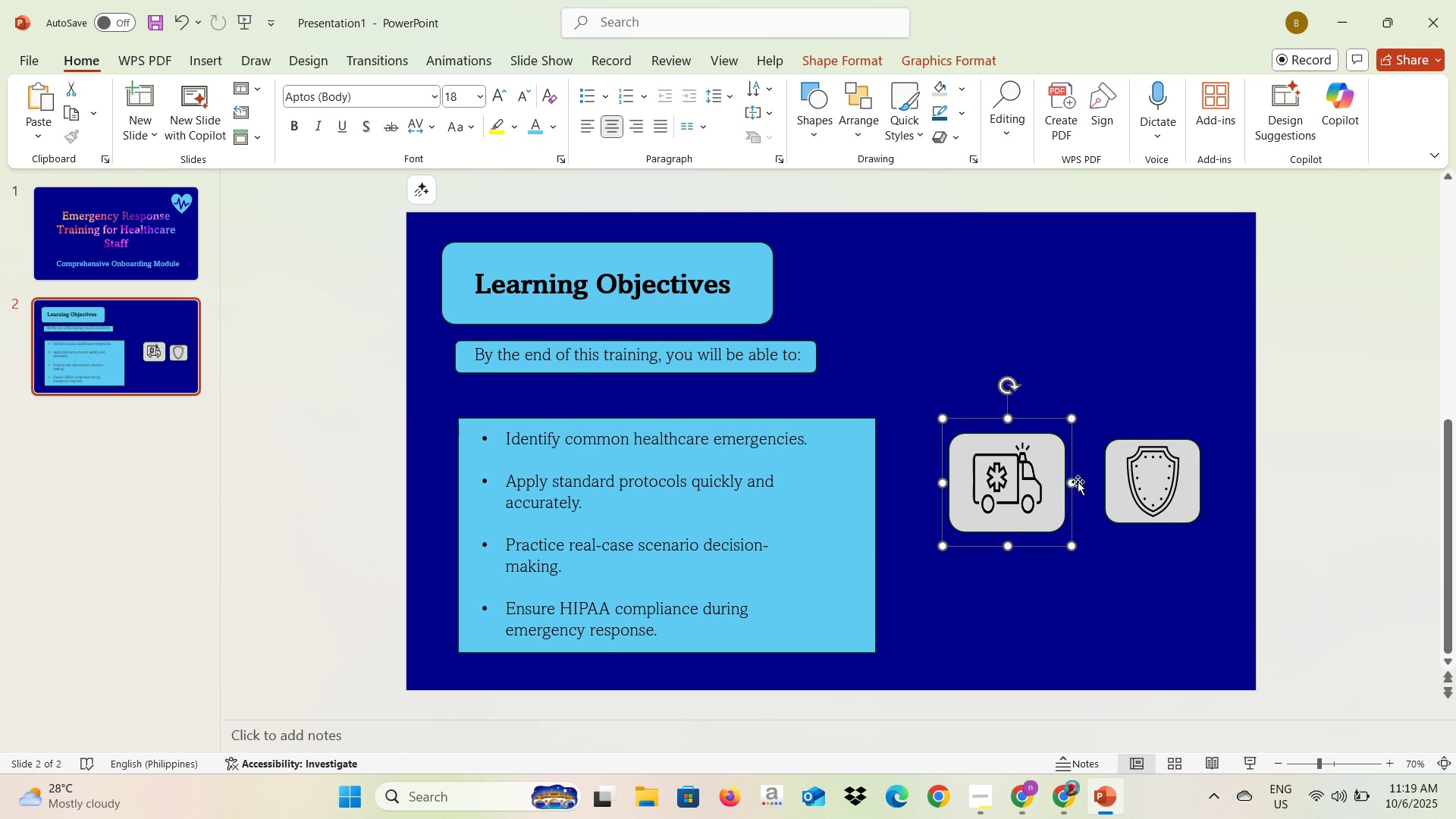 
left_click([1119, 488])
 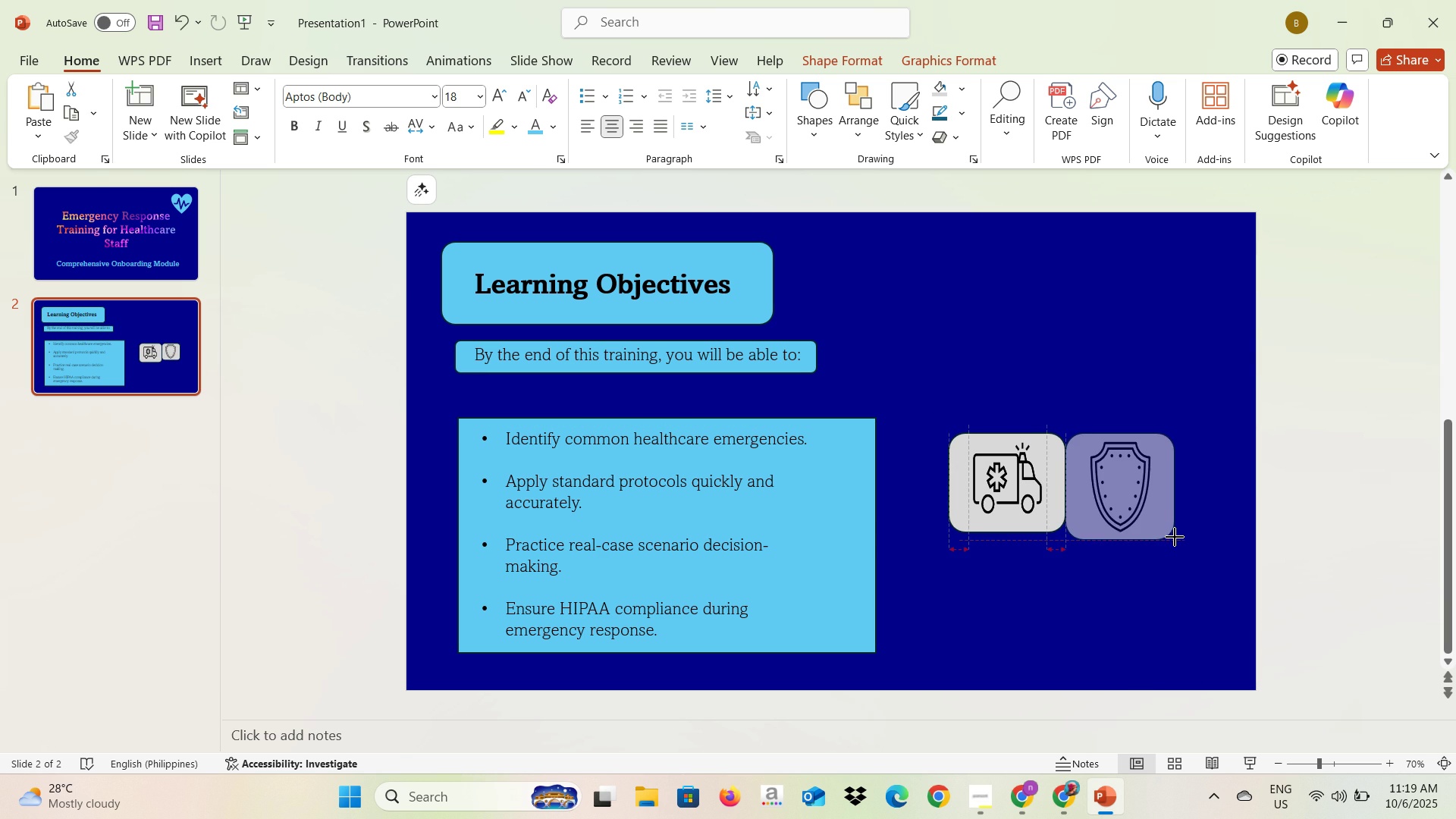 
wait(5.84)
 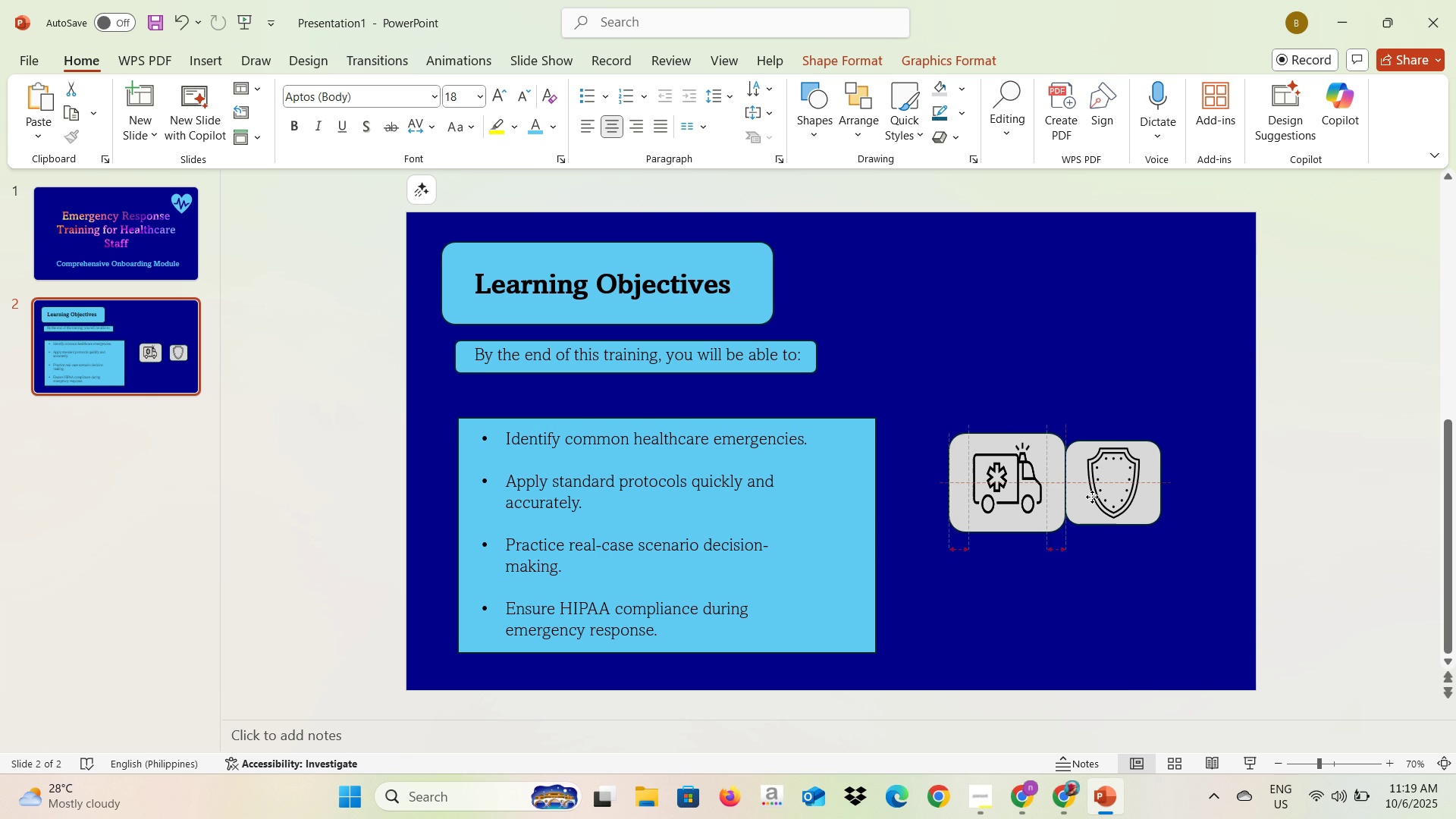 
left_click([1304, 530])
 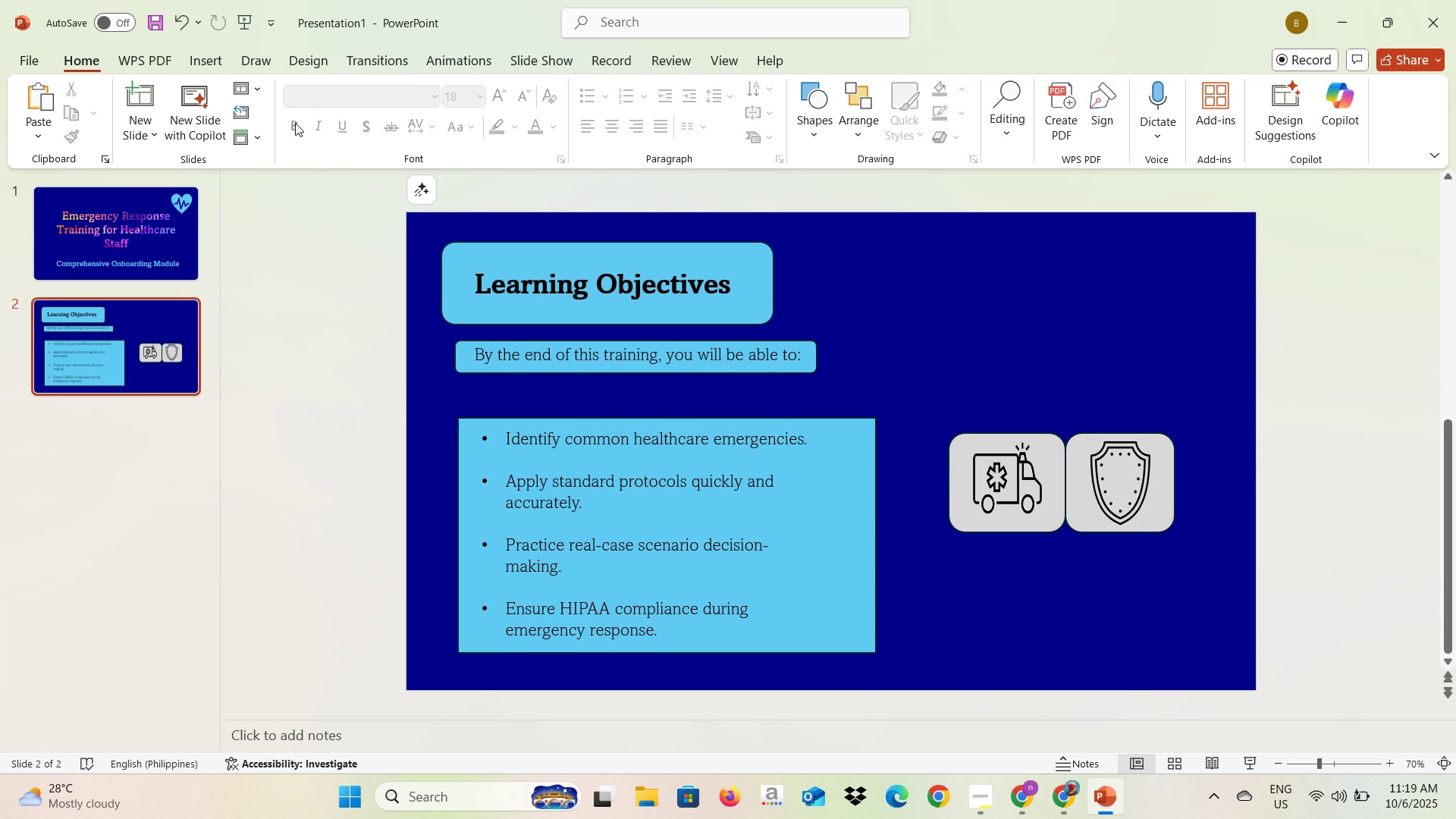 
left_click([218, 59])
 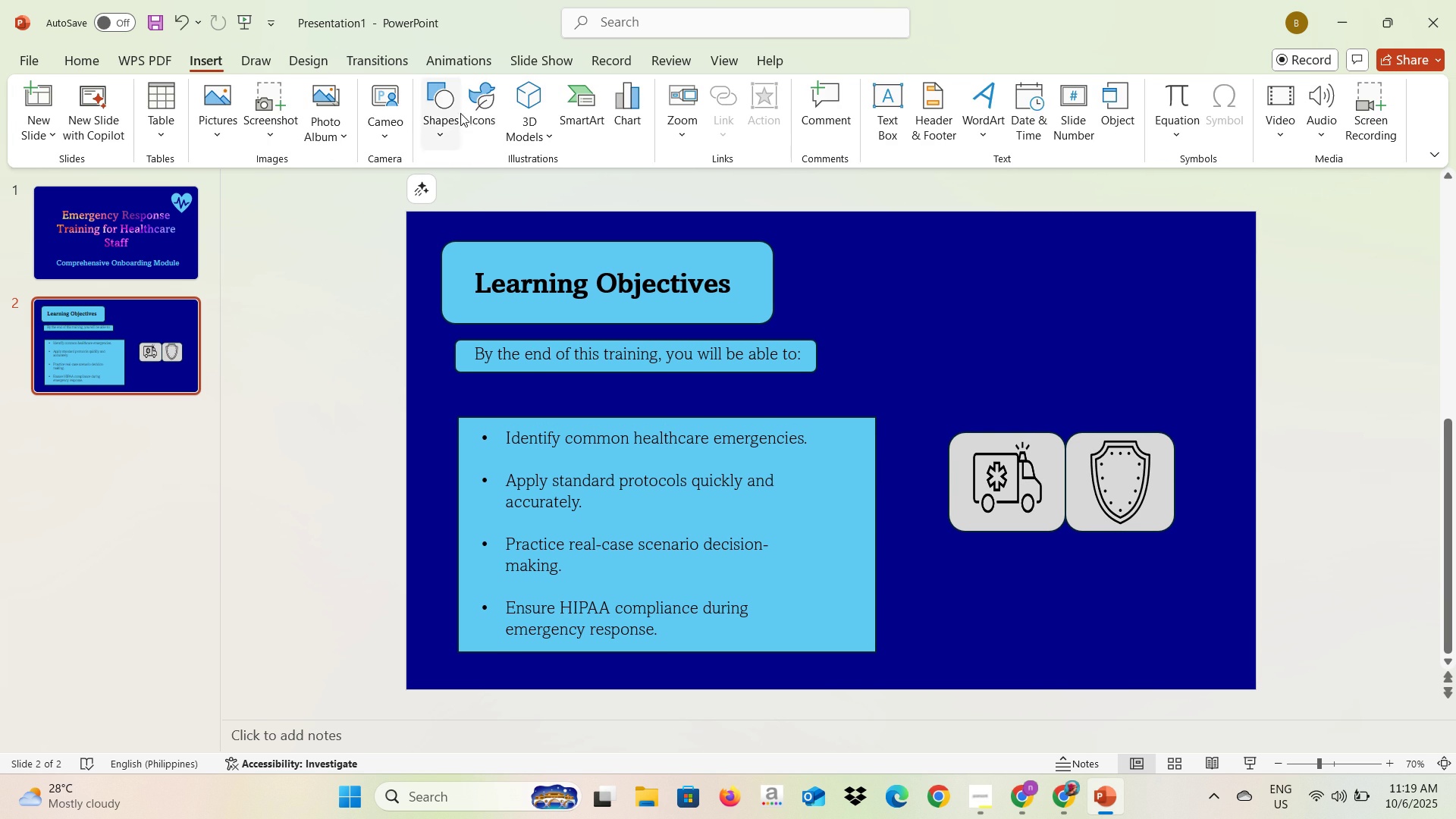 
left_click([475, 108])
 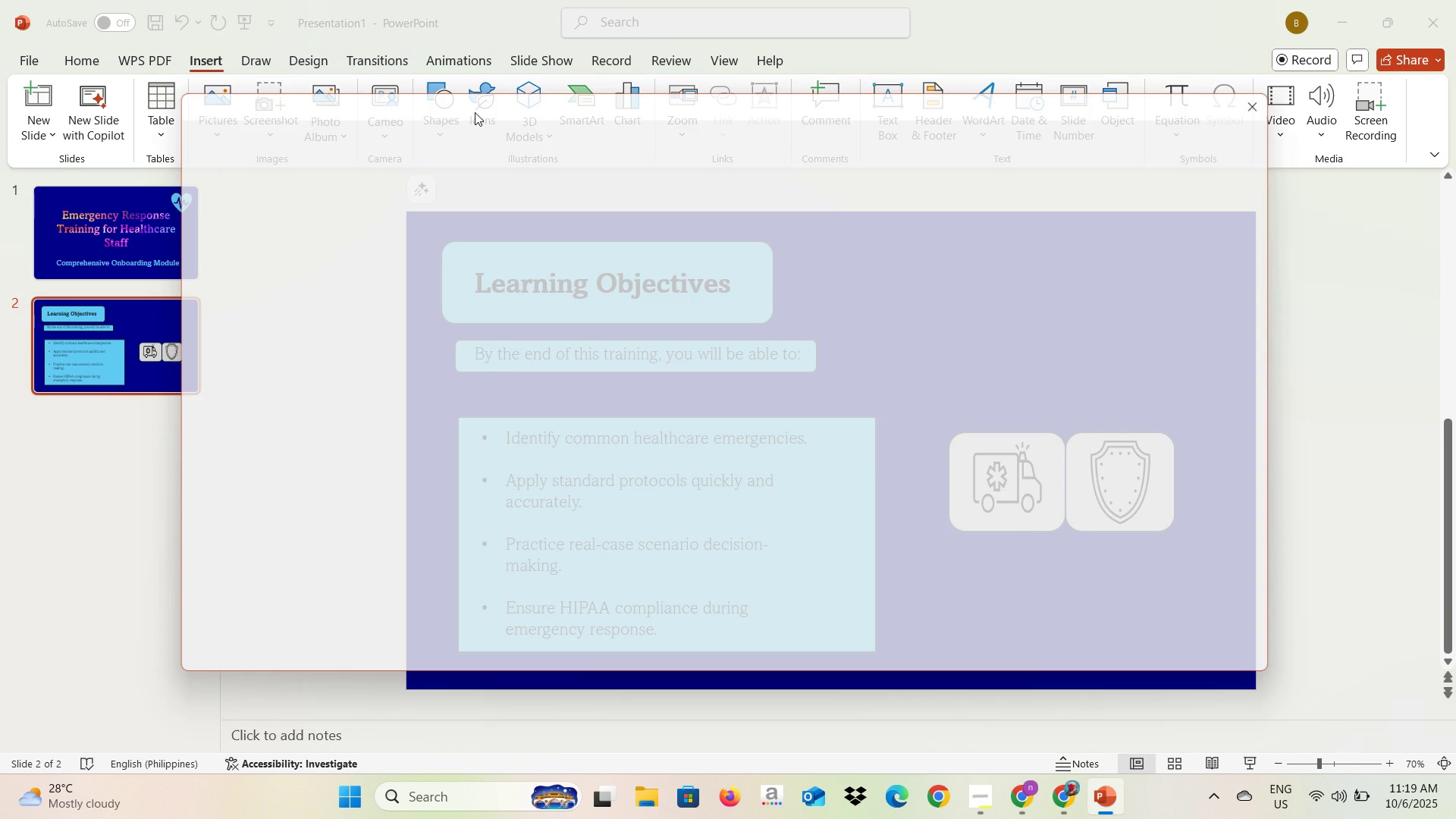 
key(Alt+AltLeft)
 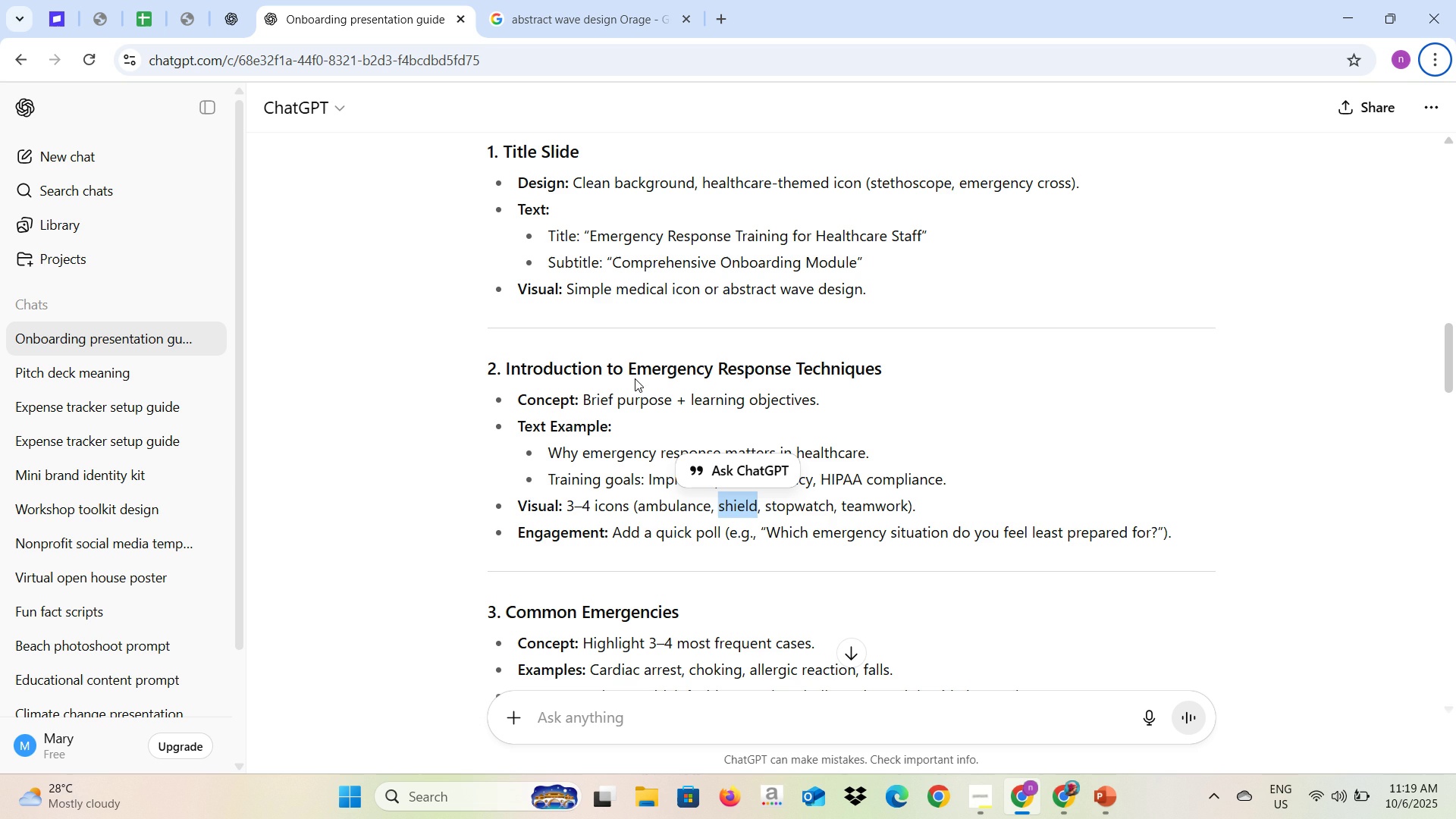 
key(Alt+Tab)